 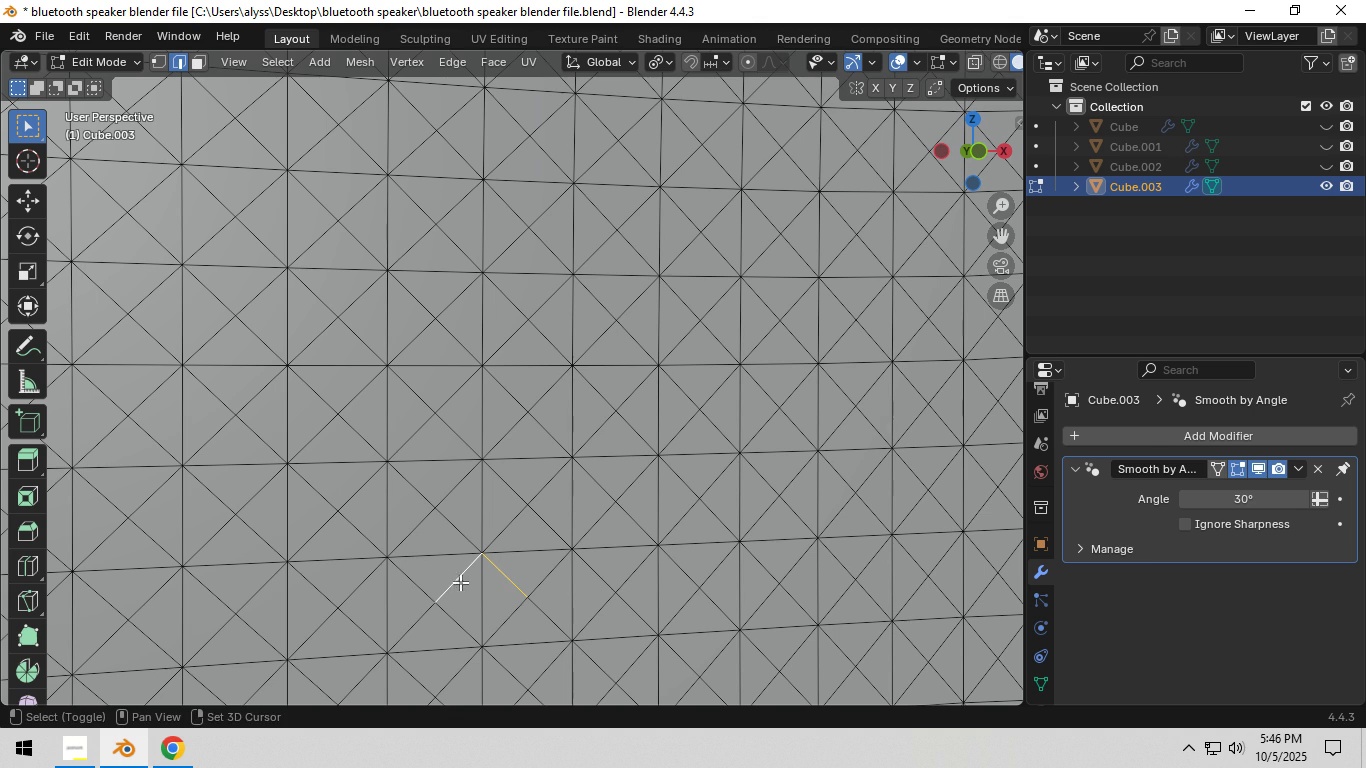 
left_click([460, 591])
 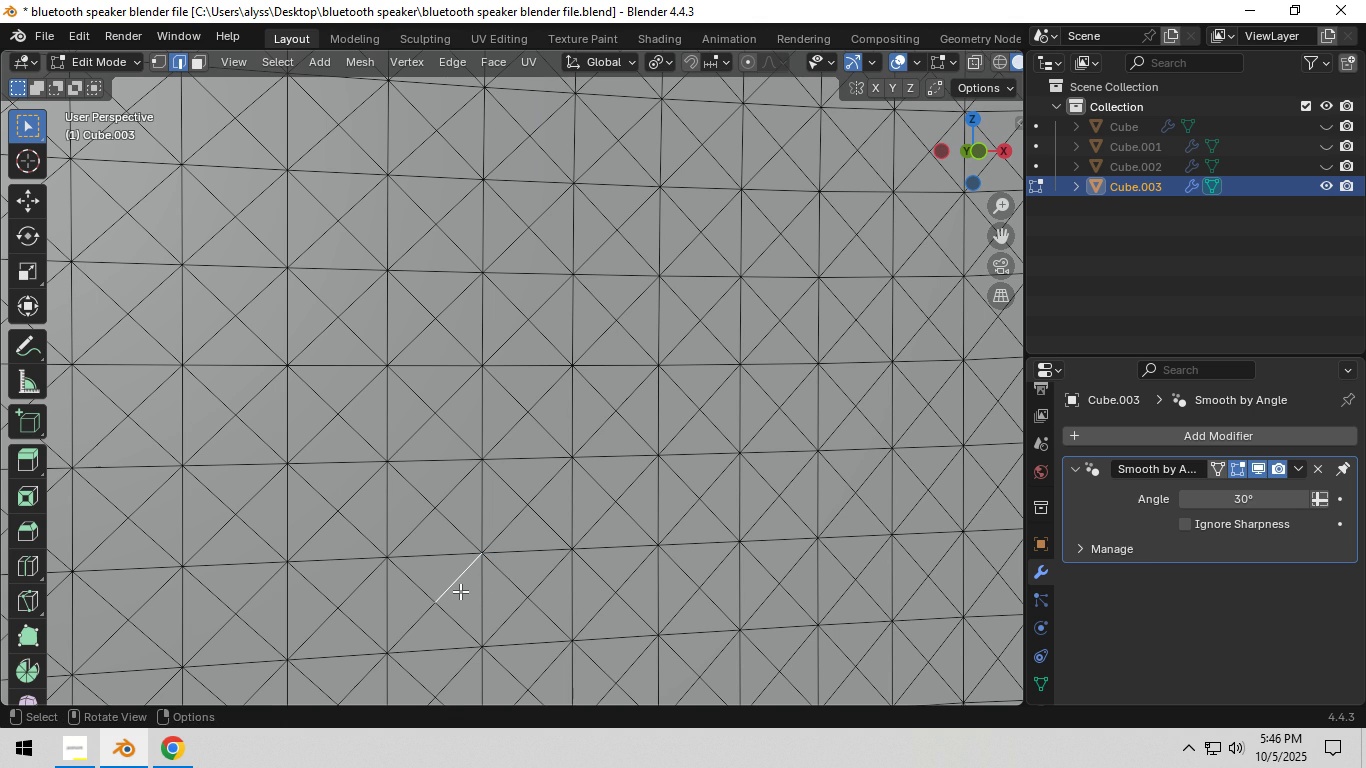 
key(Shift+ShiftLeft)
 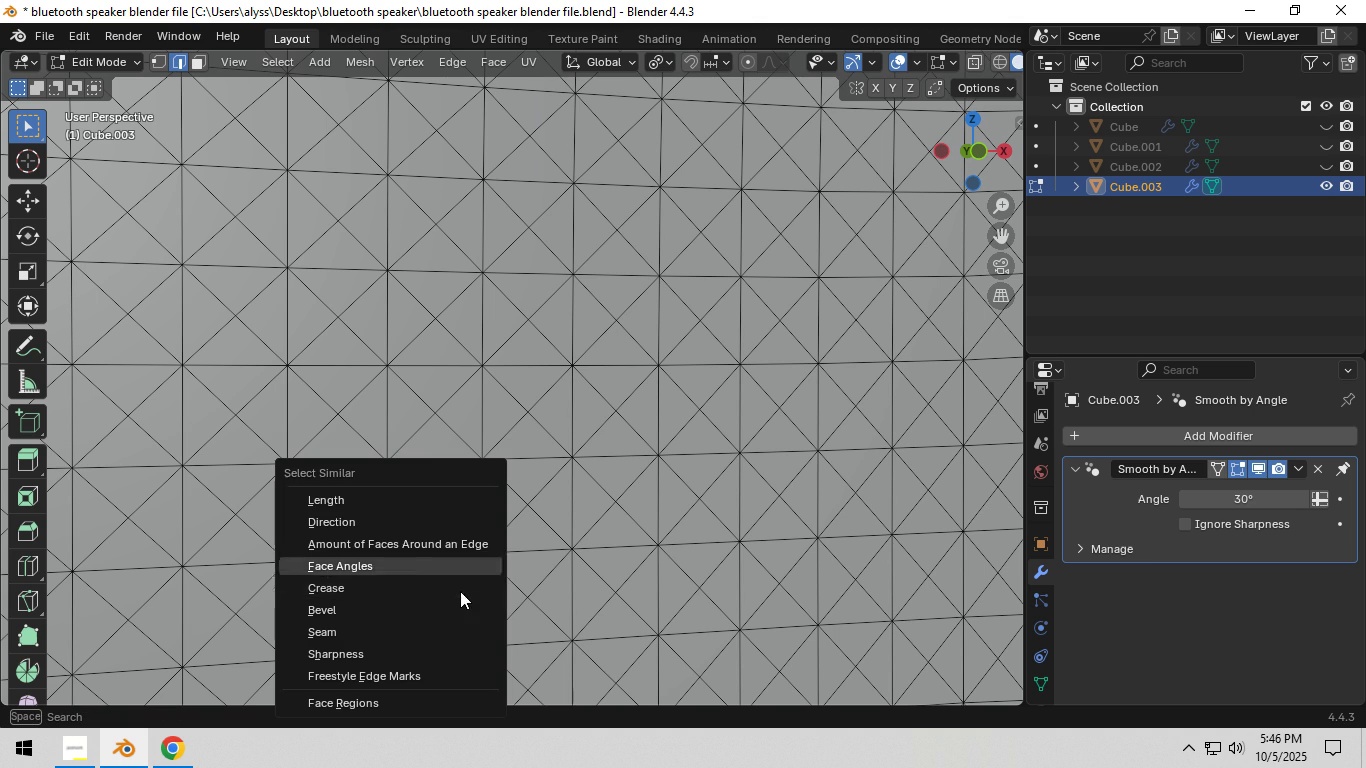 
key(Shift+G)
 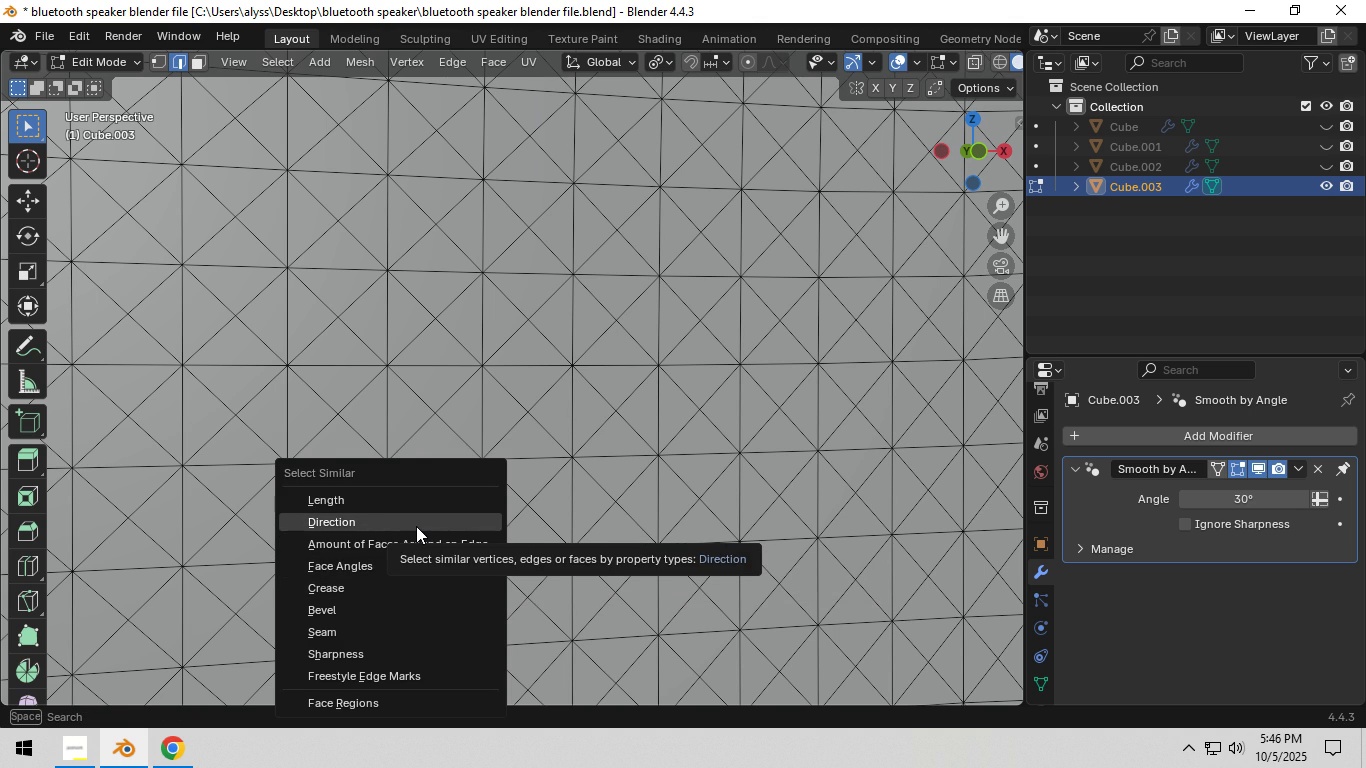 
left_click([416, 526])
 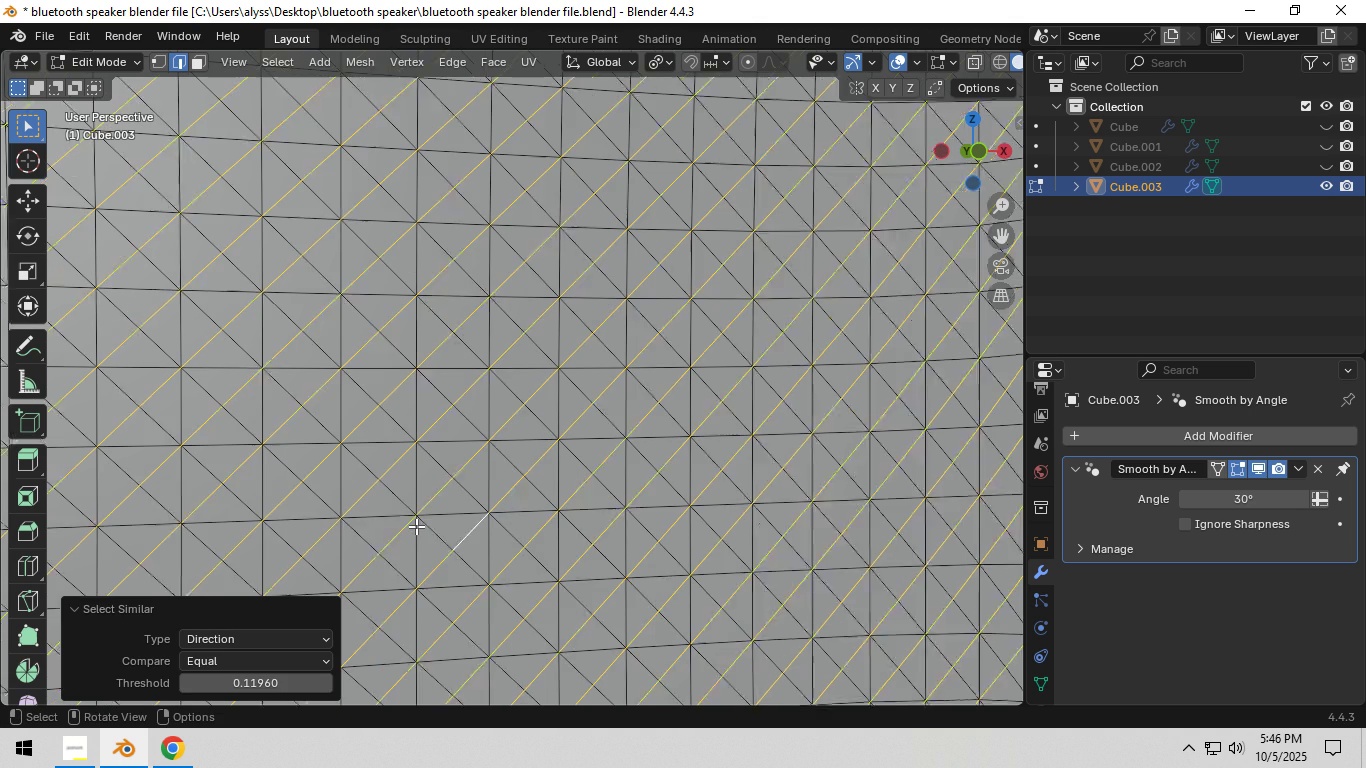 
scroll: coordinate [417, 526], scroll_direction: down, amount: 6.0